 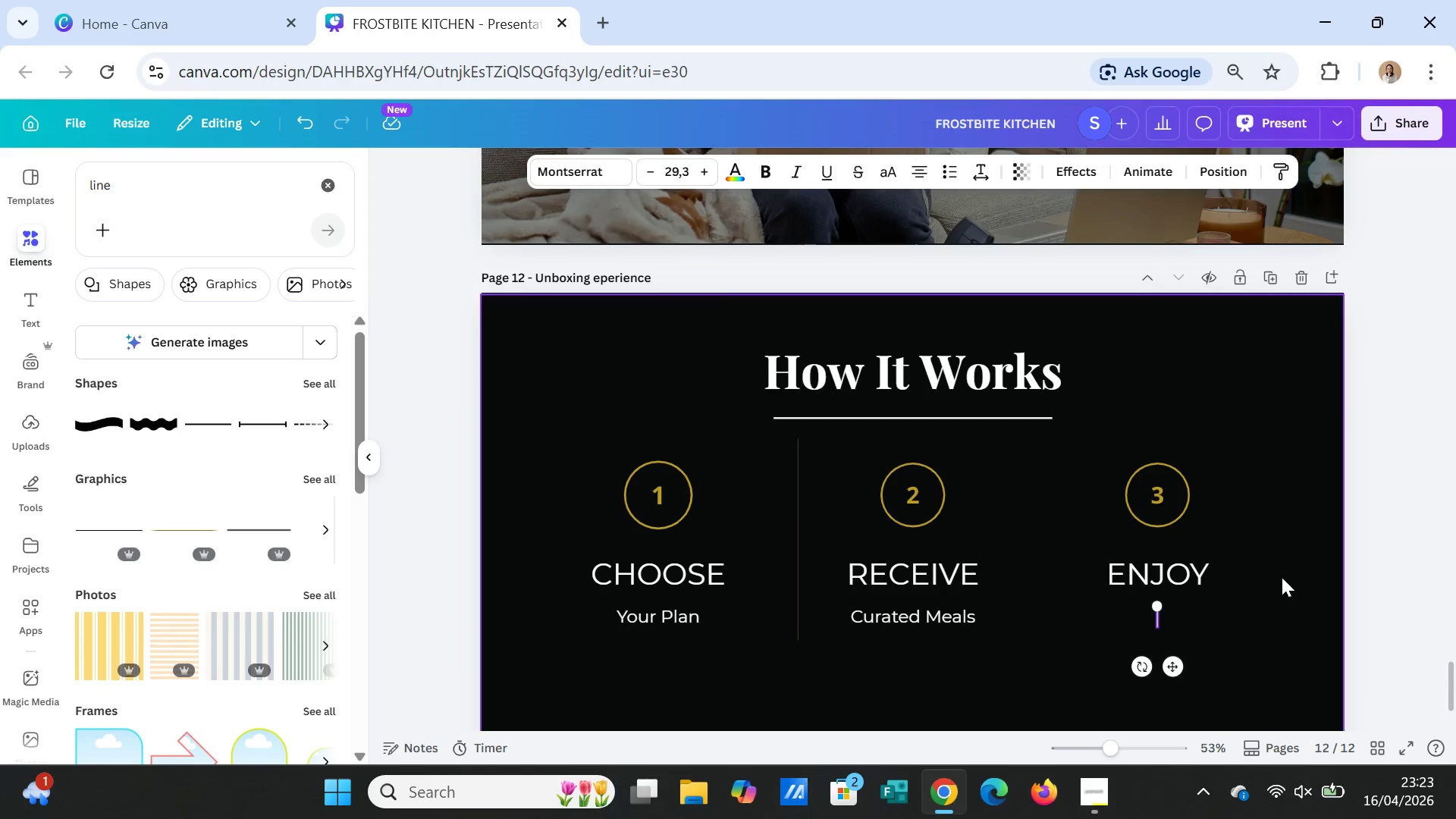 
scroll: coordinate [1279, 576], scroll_direction: down, amount: 2.0
 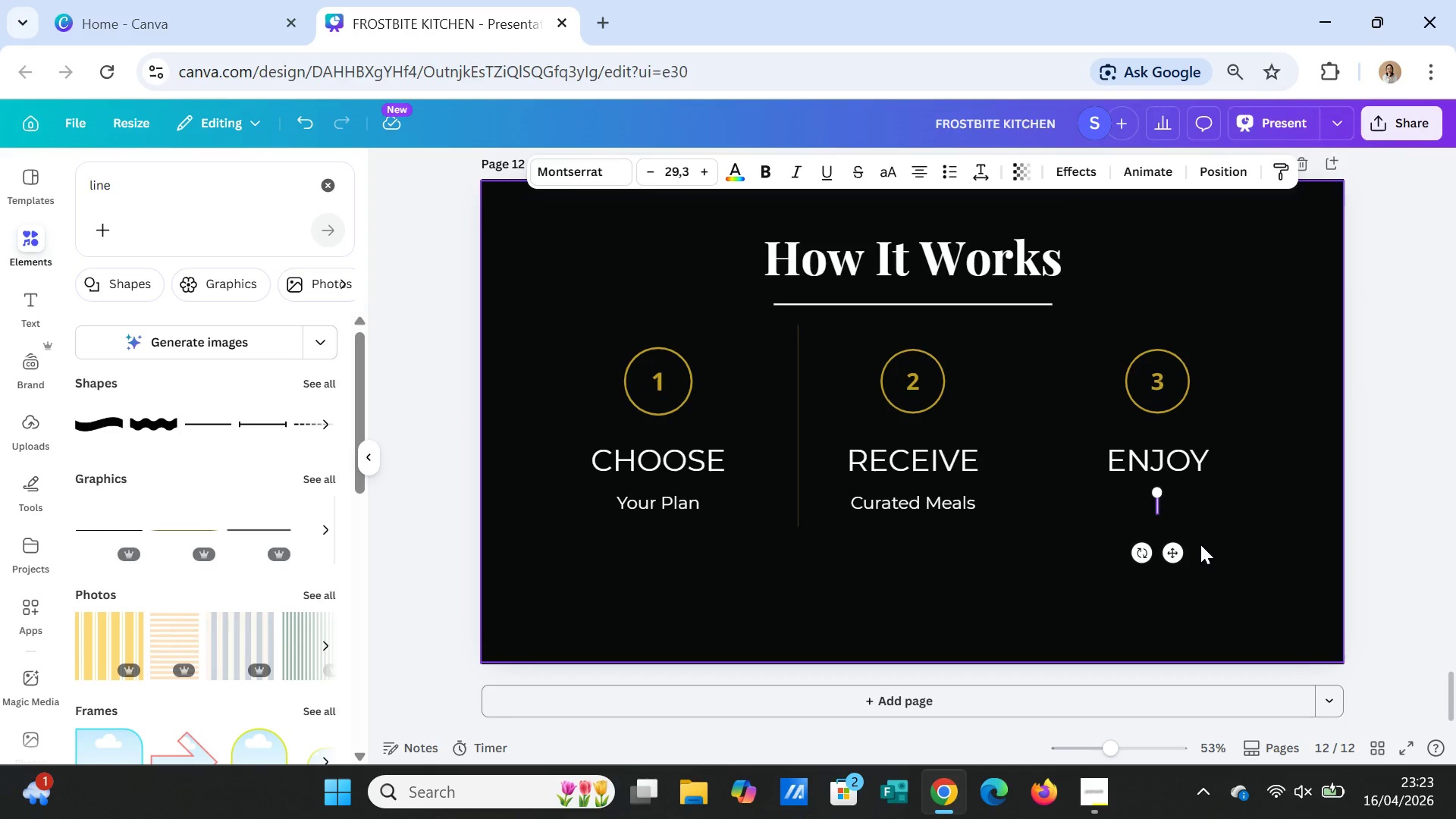 
left_click([1202, 566])
 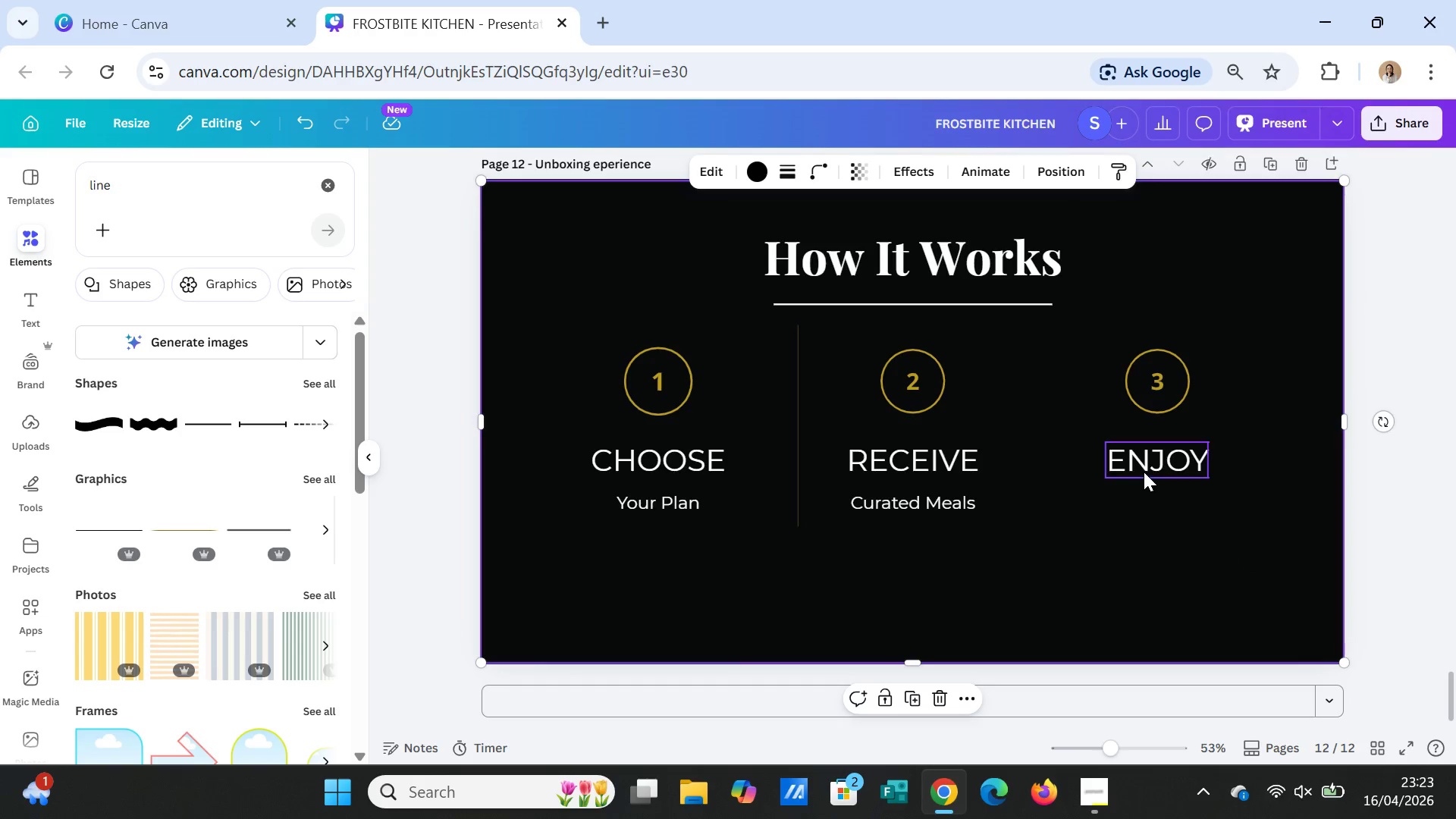 
left_click([1144, 472])
 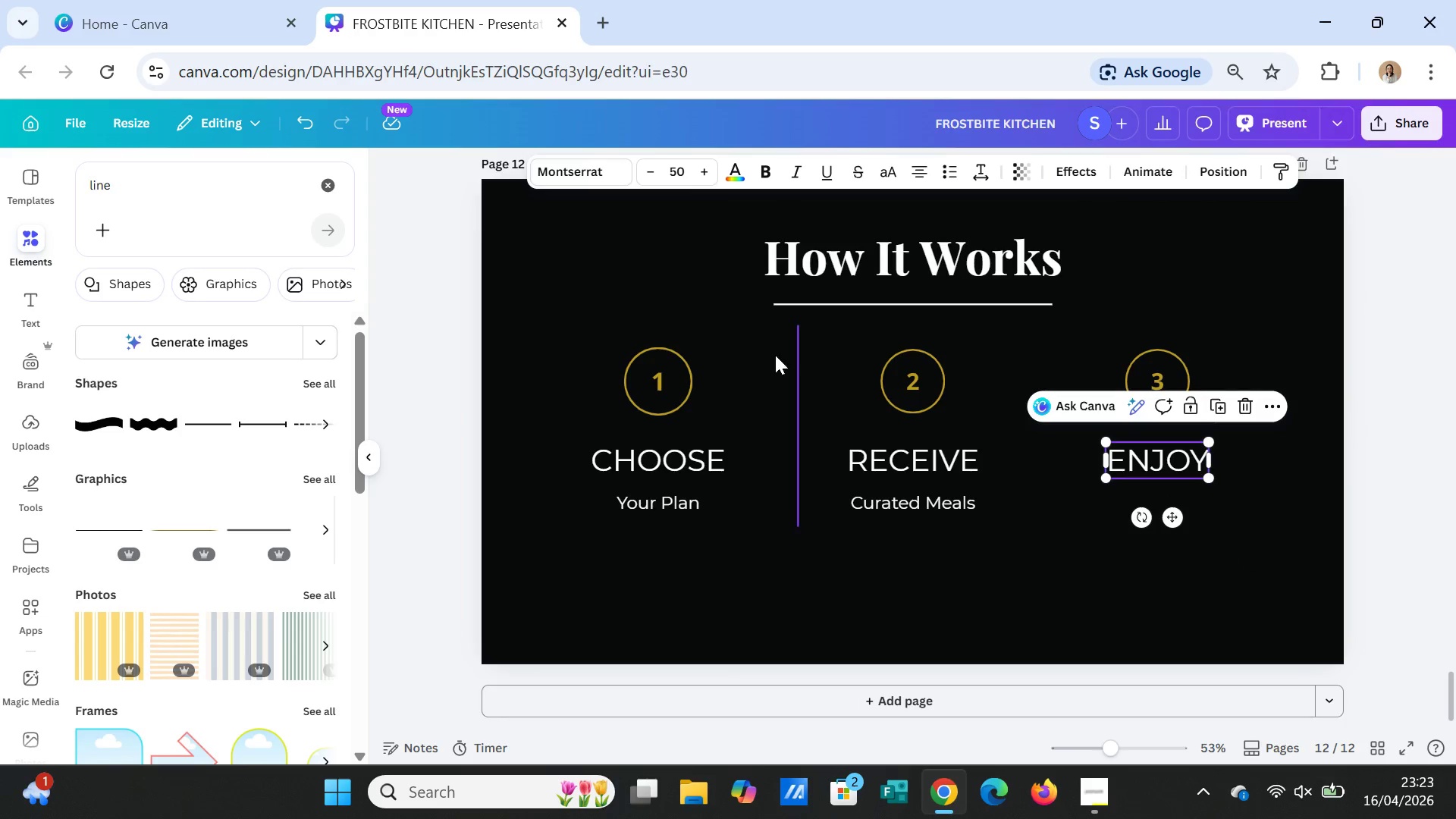 
wait(5.67)
 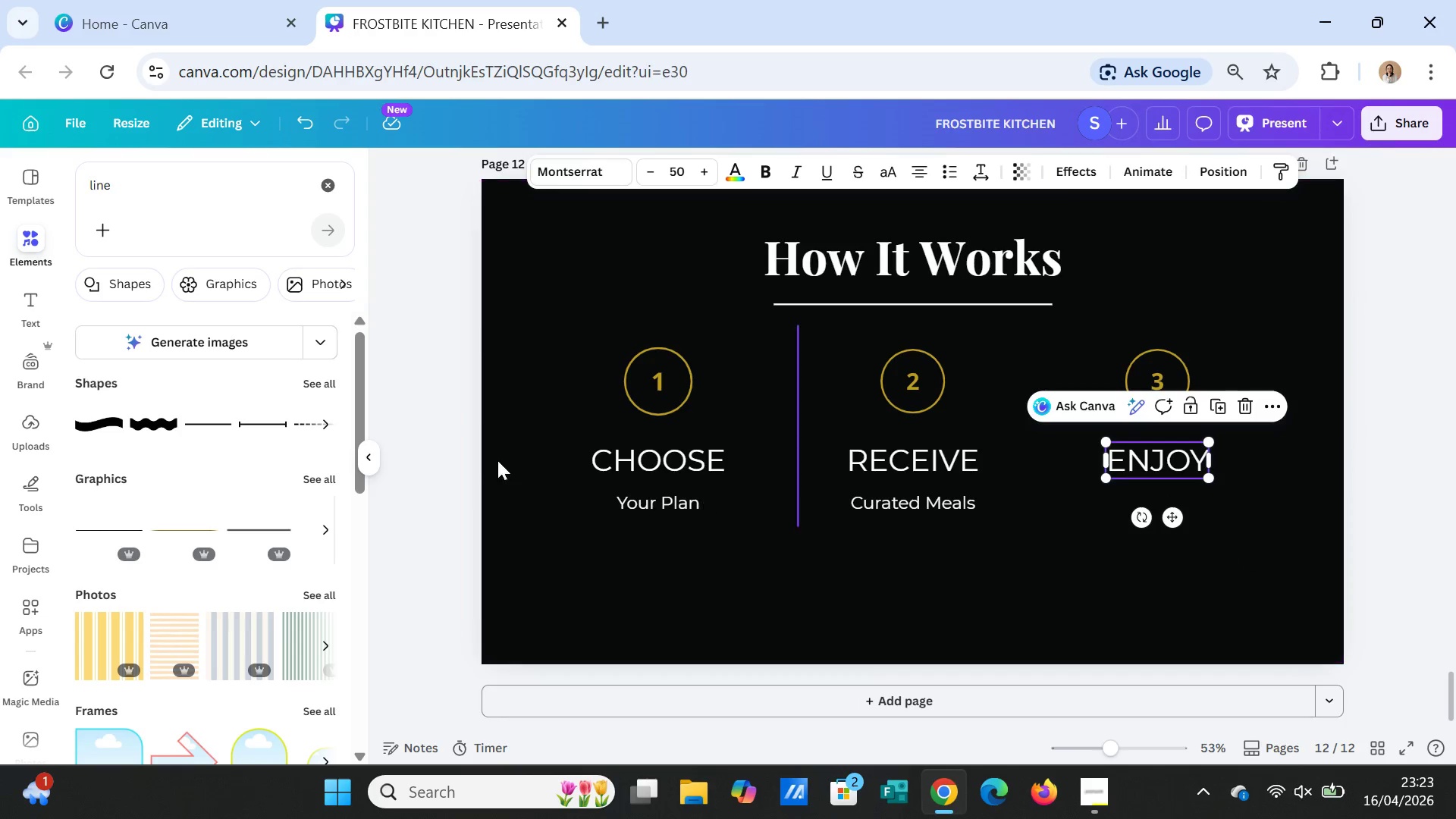 
key(Control+C)
 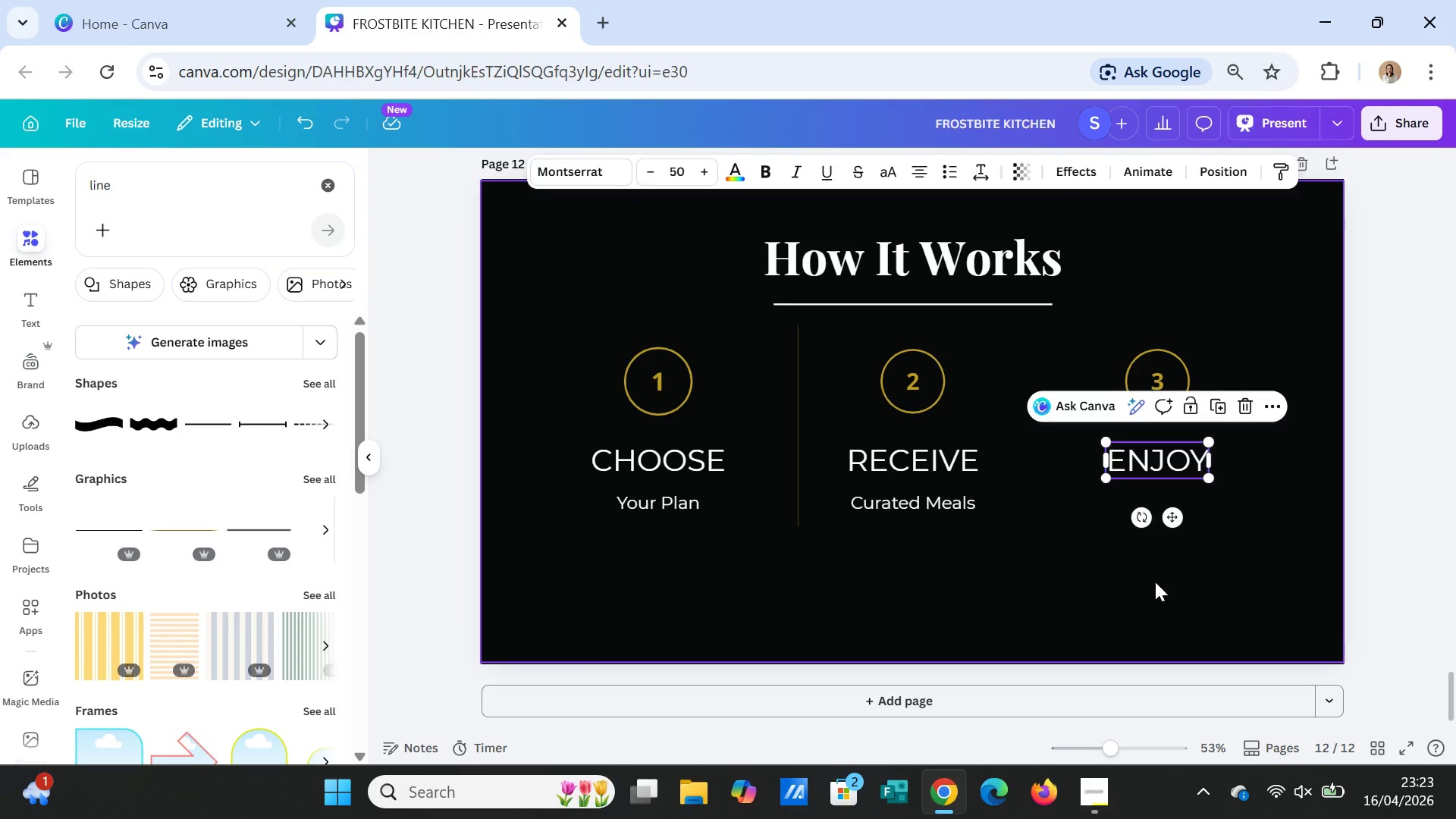 
left_click([1151, 576])
 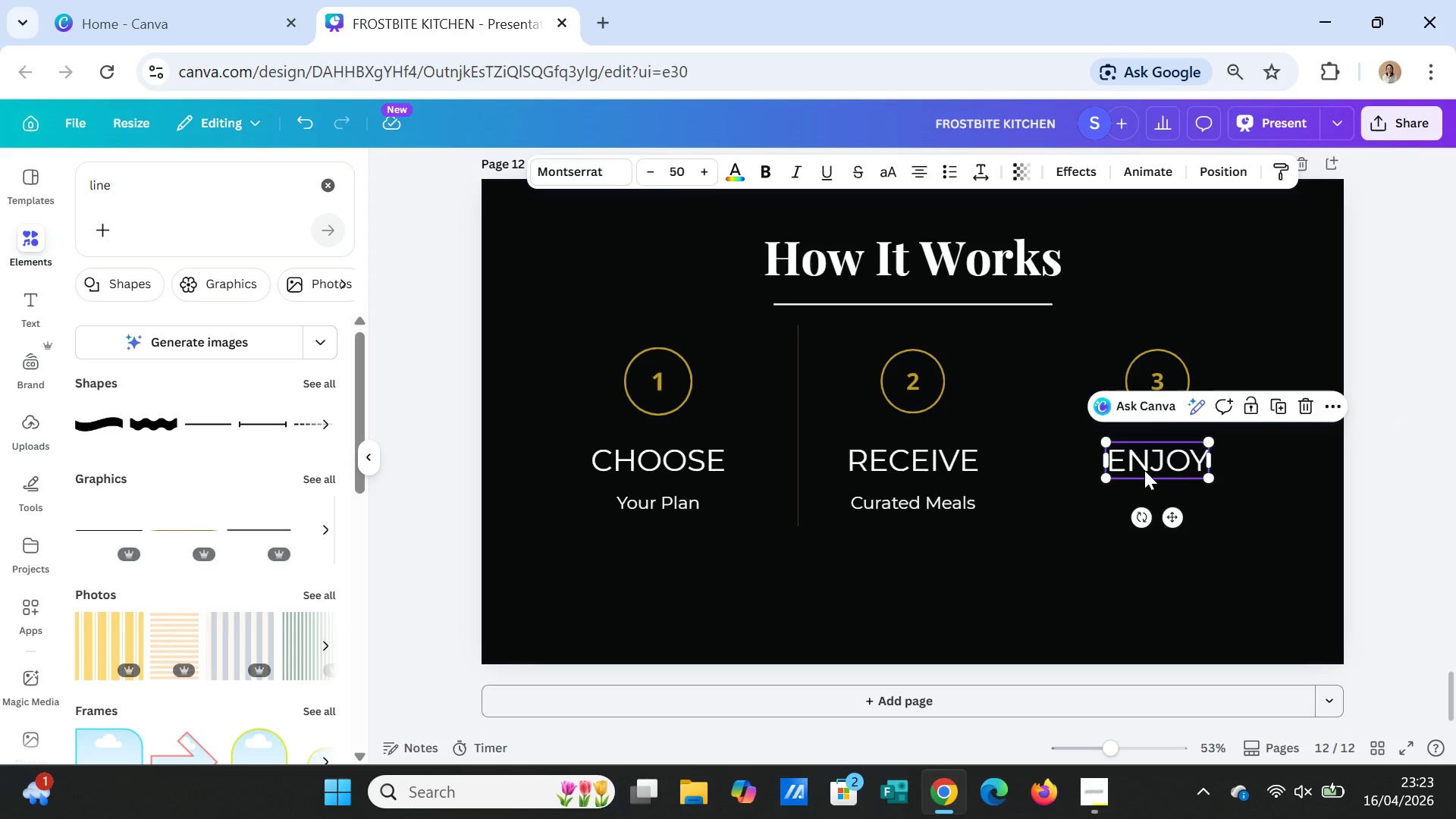 
double_click([1144, 470])
 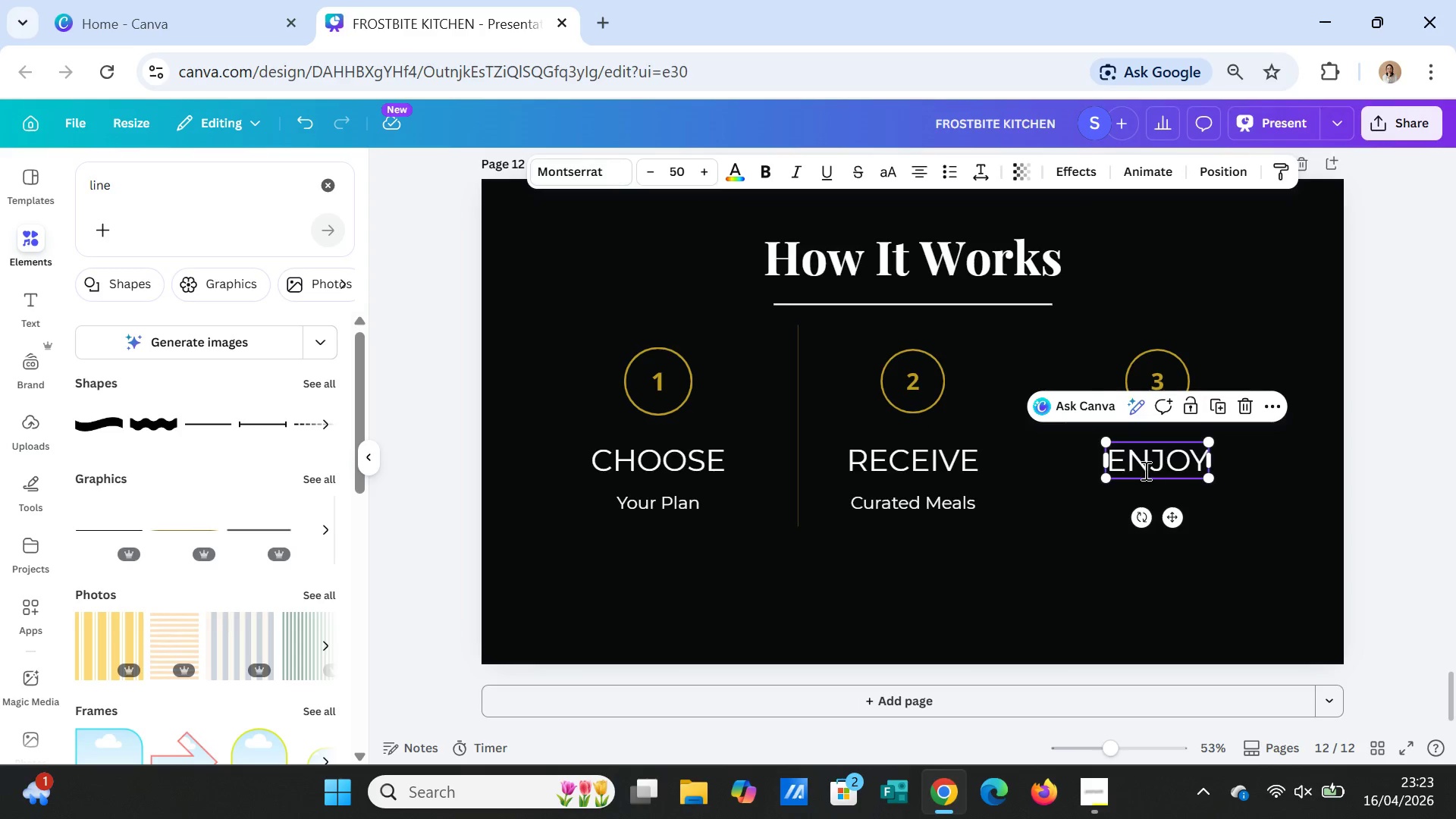 
triple_click([1144, 470])
 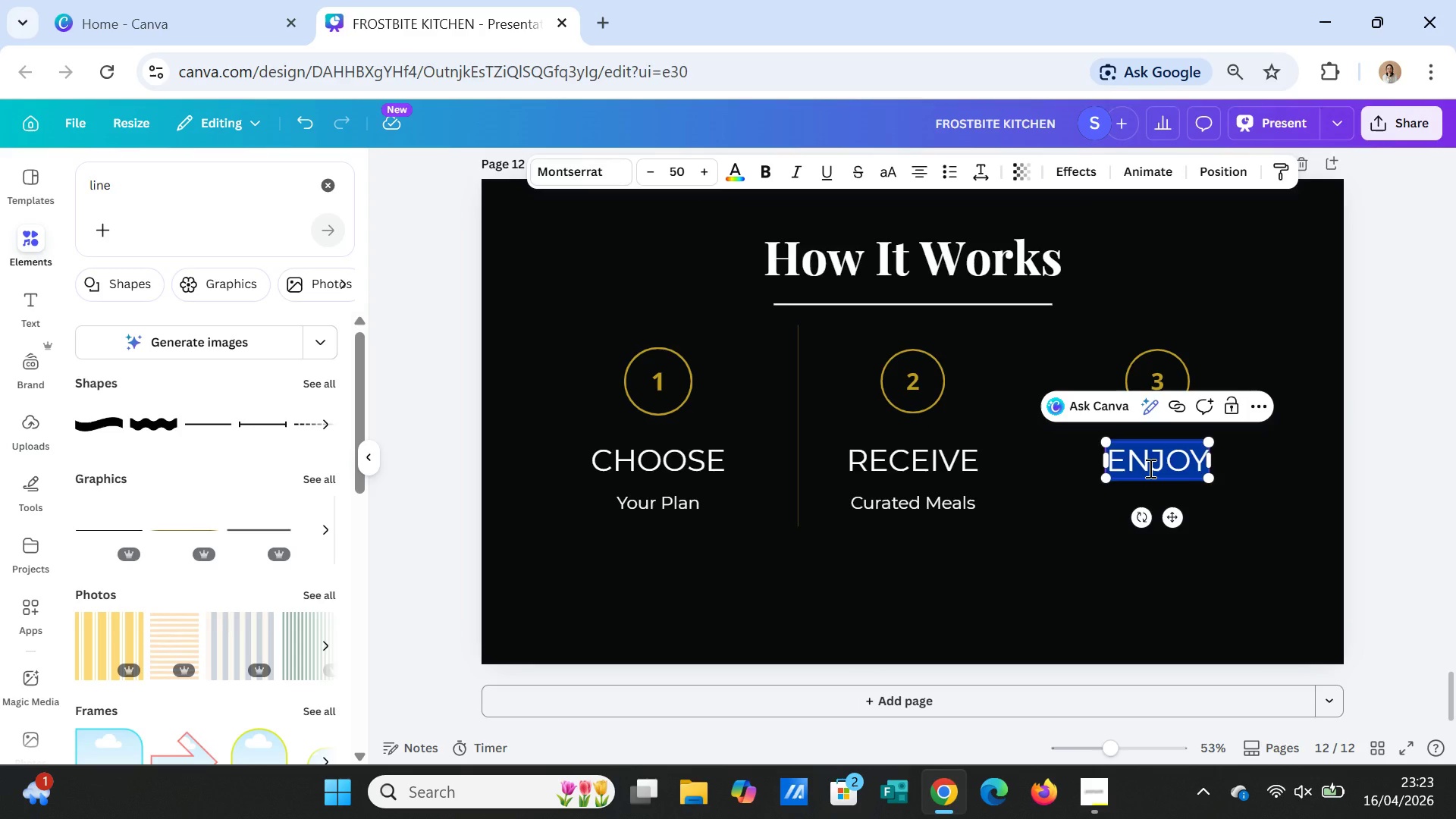 
key(CapsLock)
 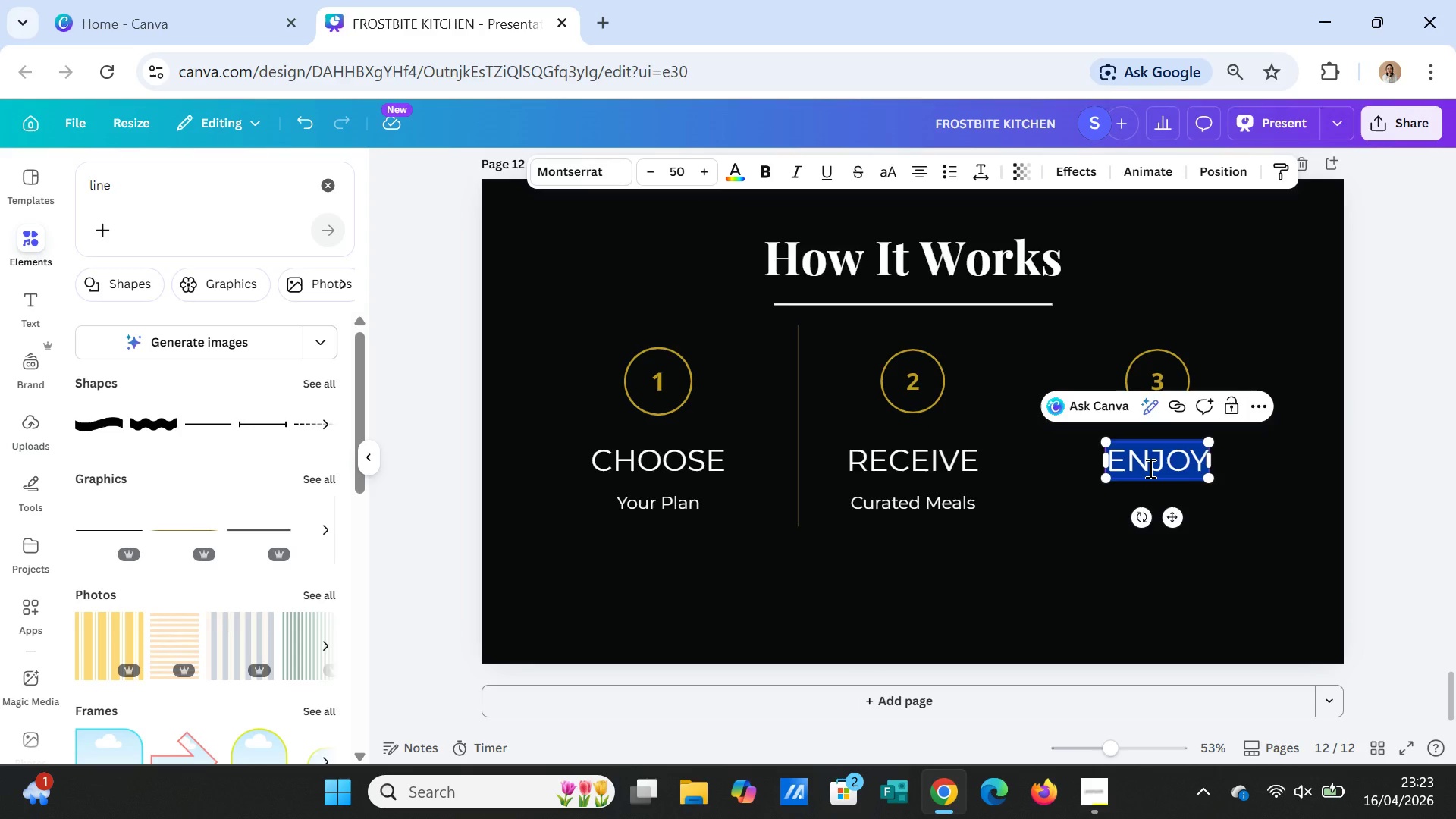 
key(Shift+N)
 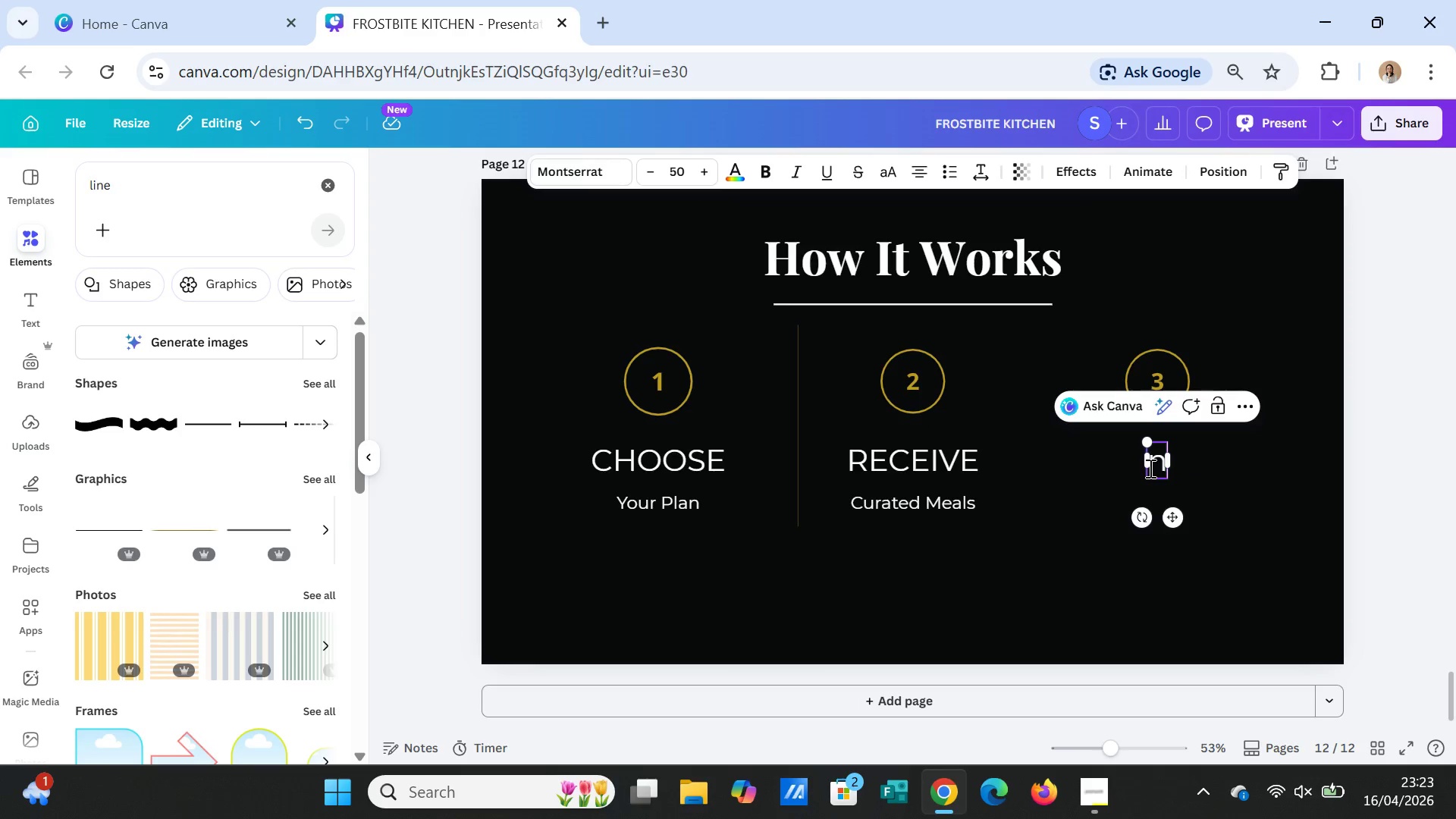 
key(Backspace)
 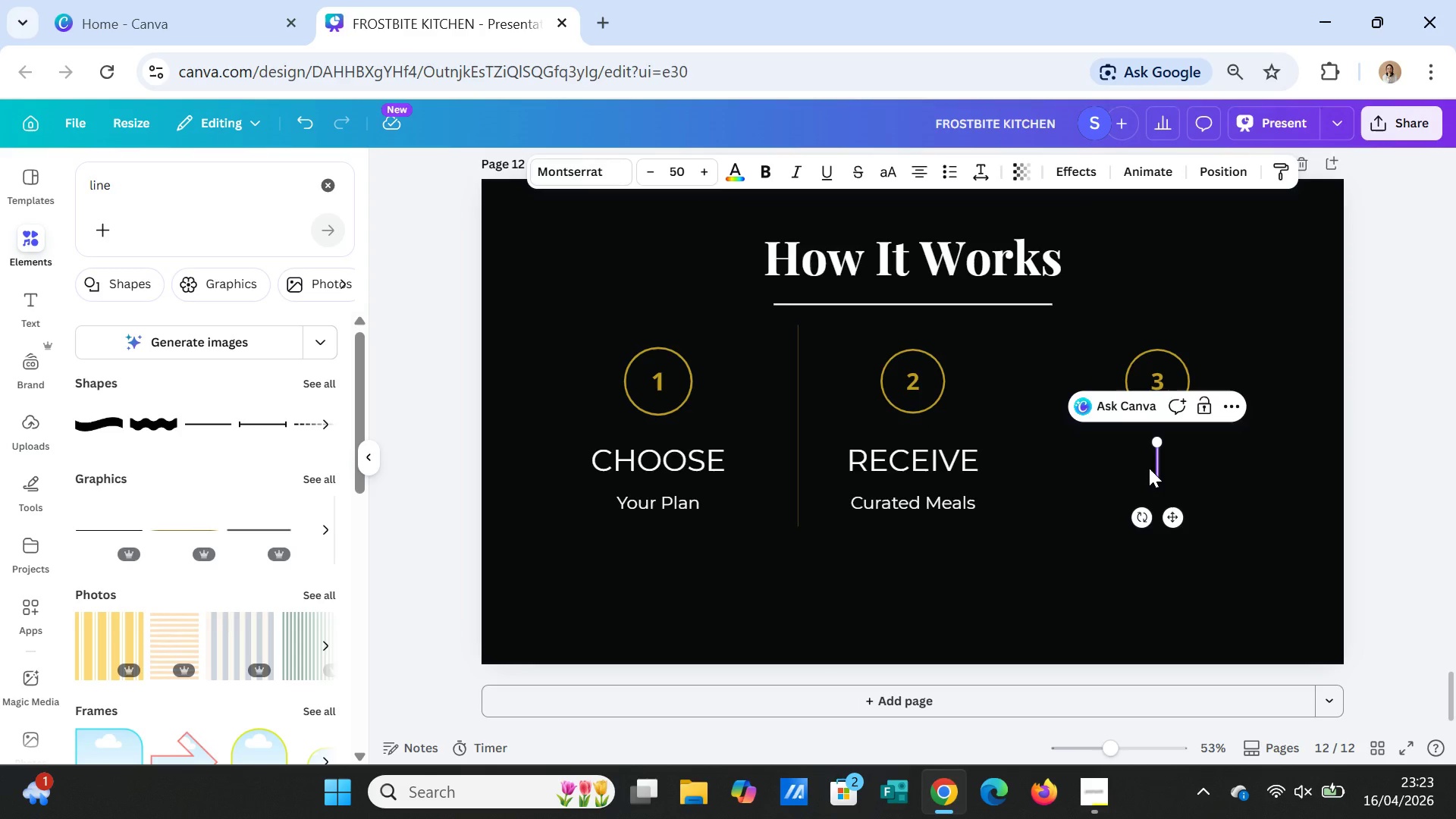 
key(Control+V)
 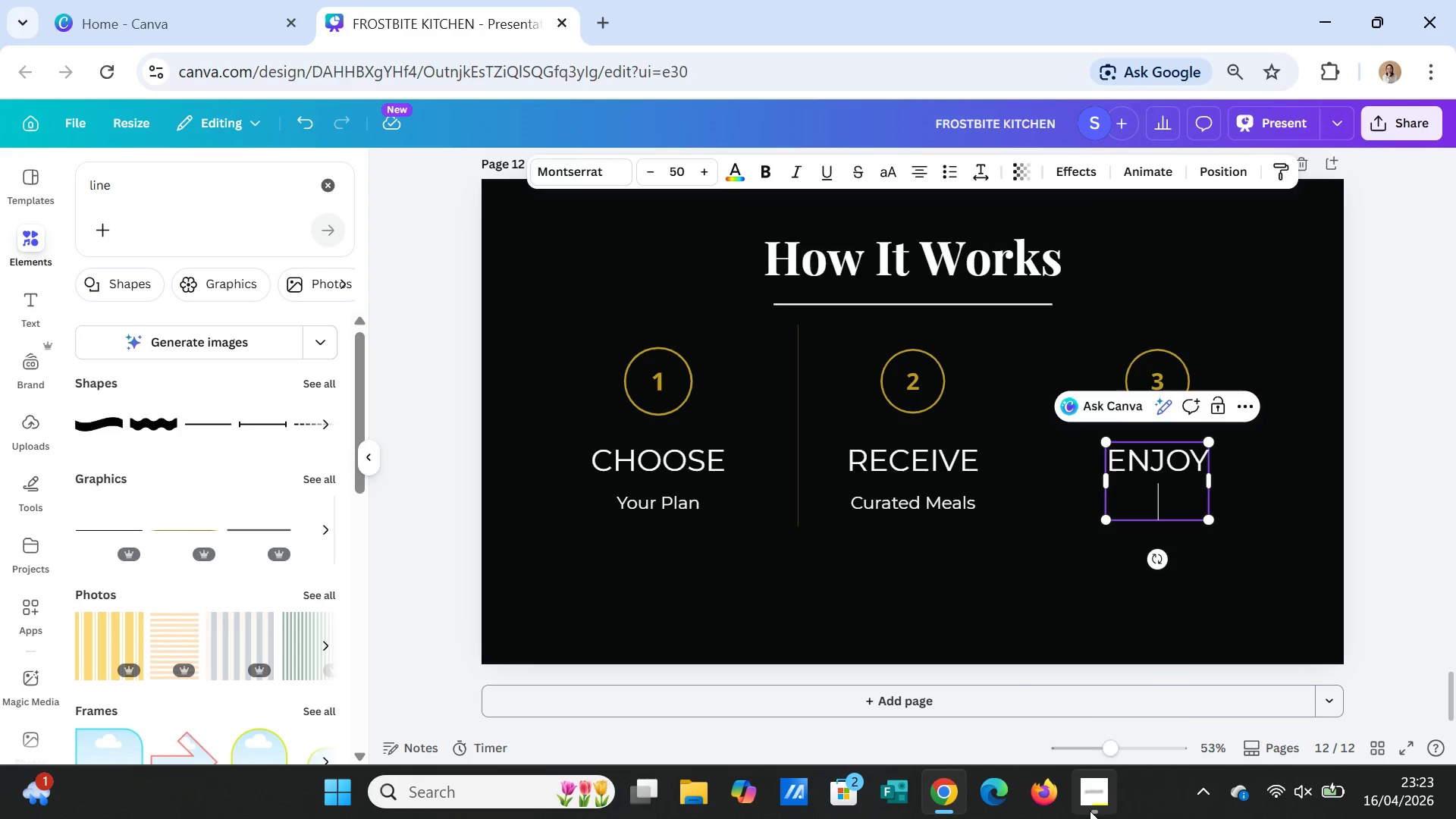 
left_click([1094, 807])